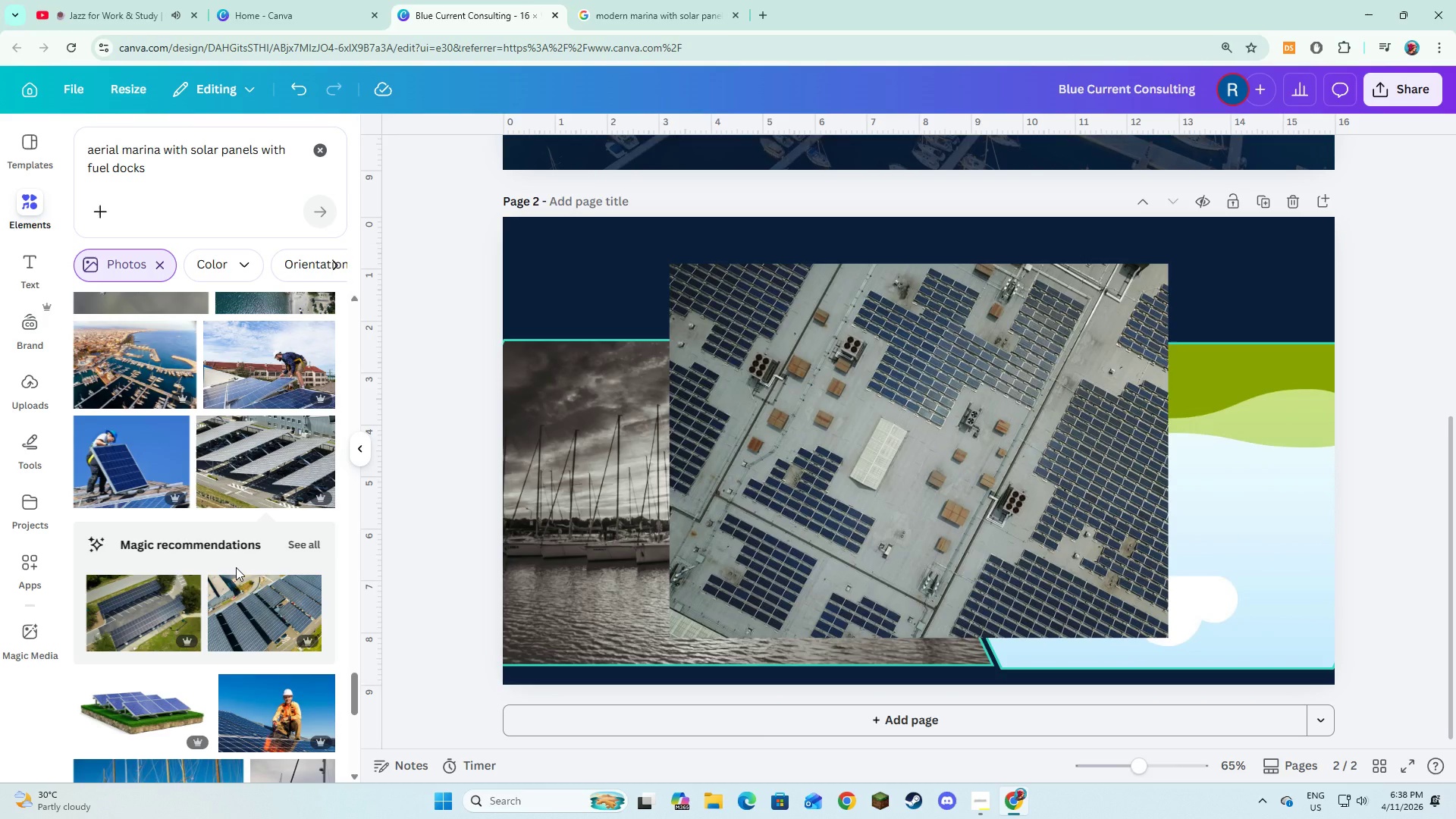 
scroll: coordinate [236, 567], scroll_direction: down, amount: 8.0
 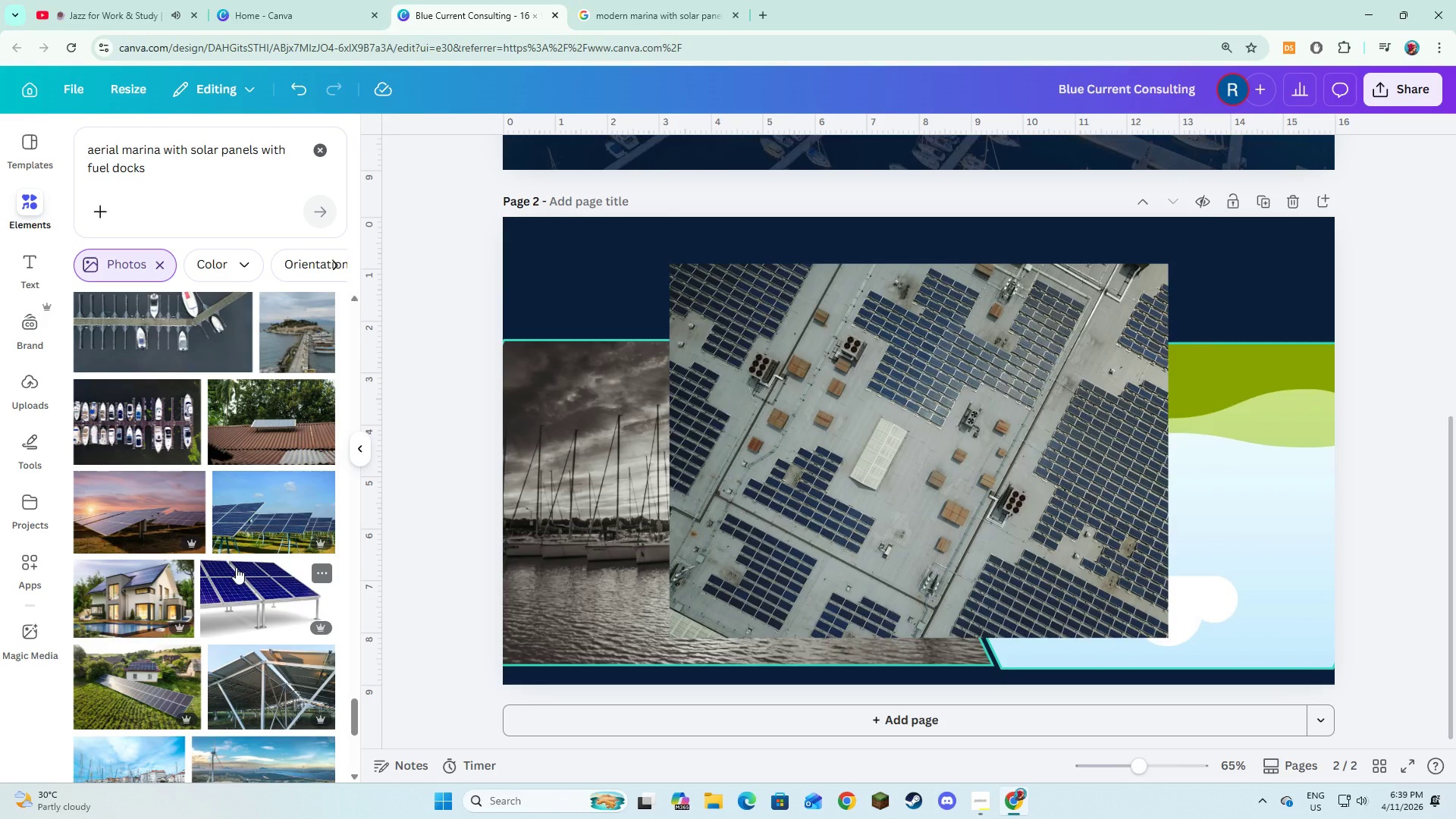 
scroll: coordinate [236, 567], scroll_direction: down, amount: 3.0
 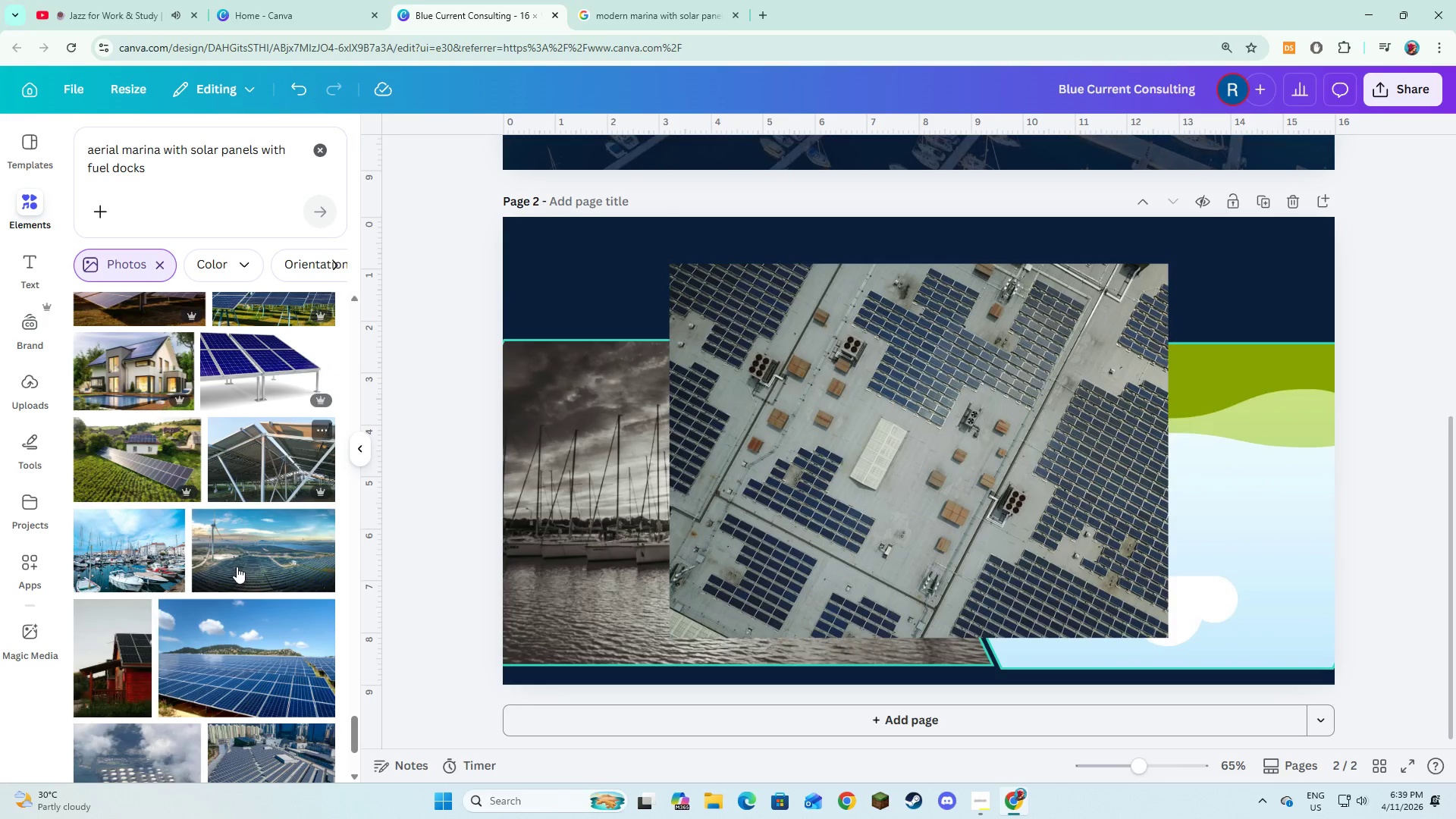 
left_click([237, 566])
 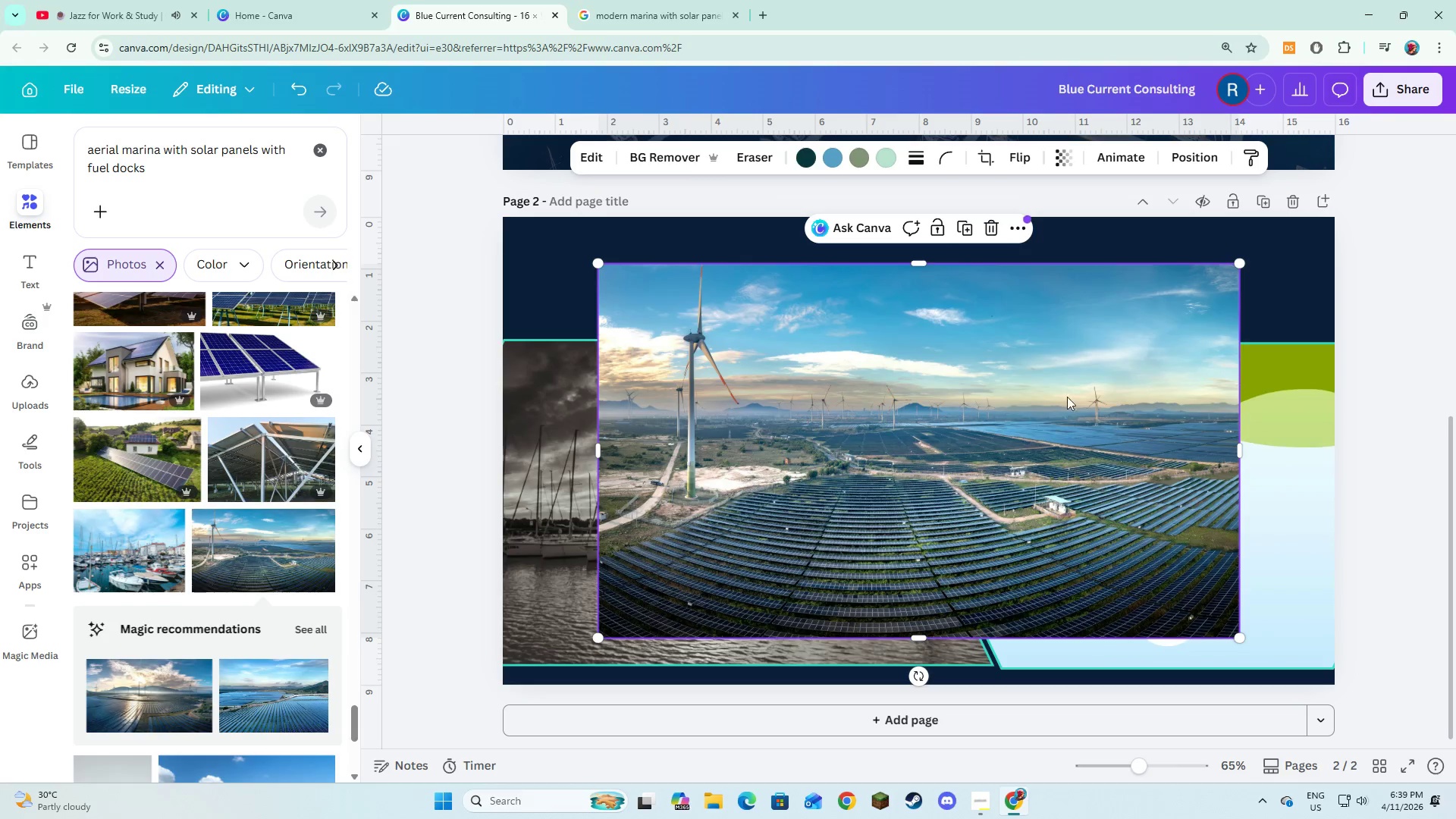 
left_click([988, 229])
 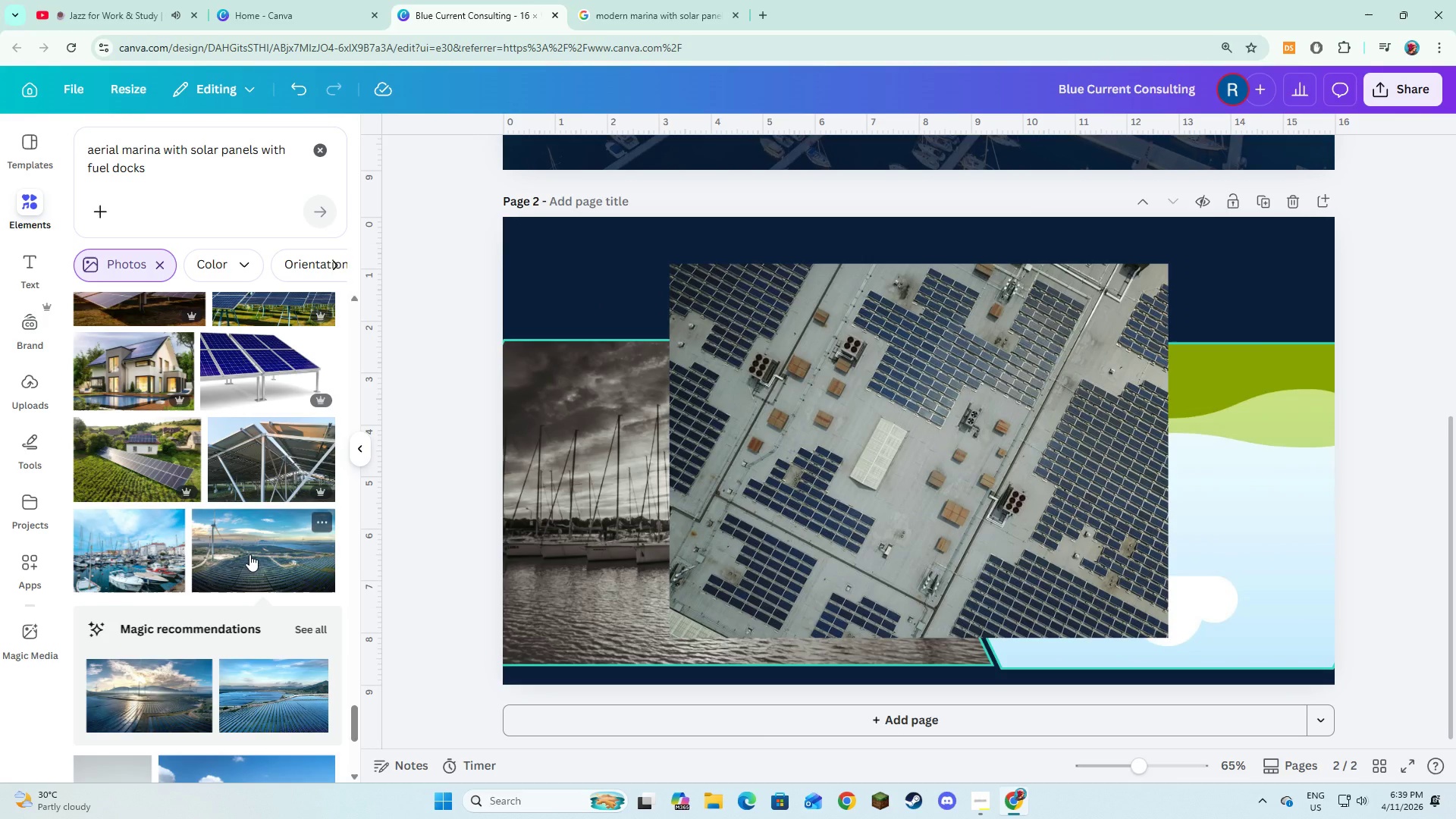 
scroll: coordinate [249, 554], scroll_direction: down, amount: 3.0
 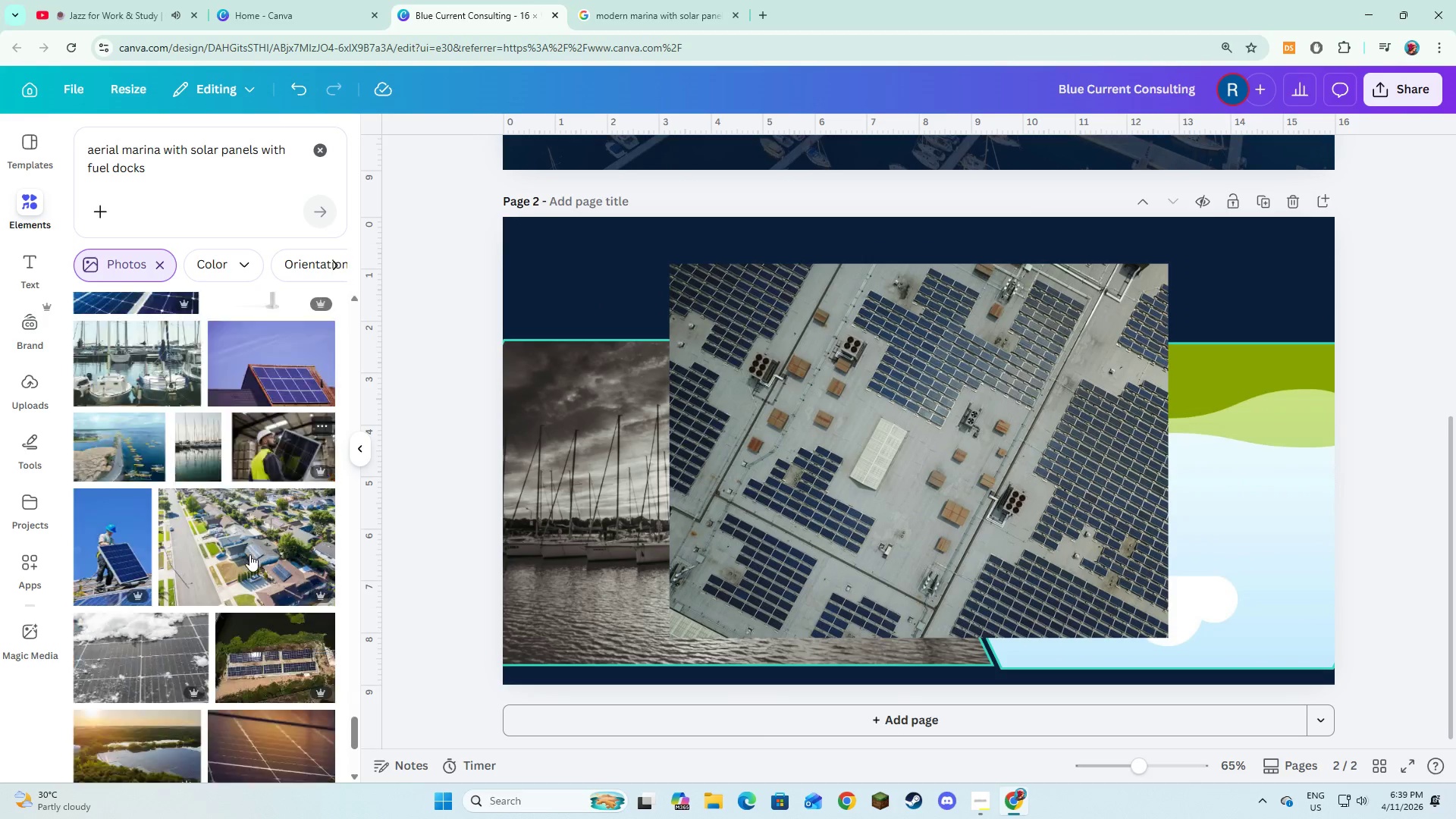 
key(Alt+AltLeft)
 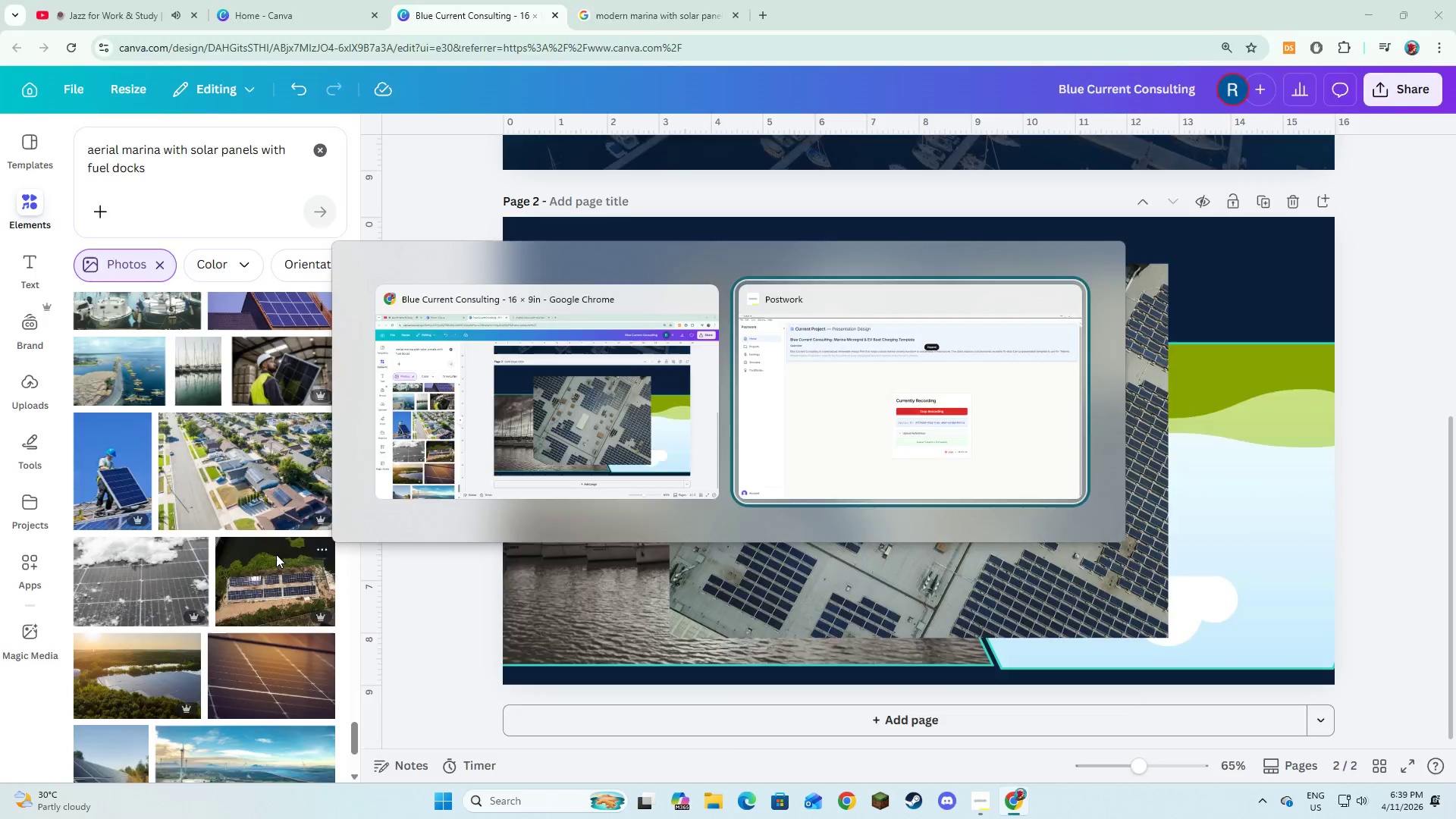 
key(Alt+Tab)